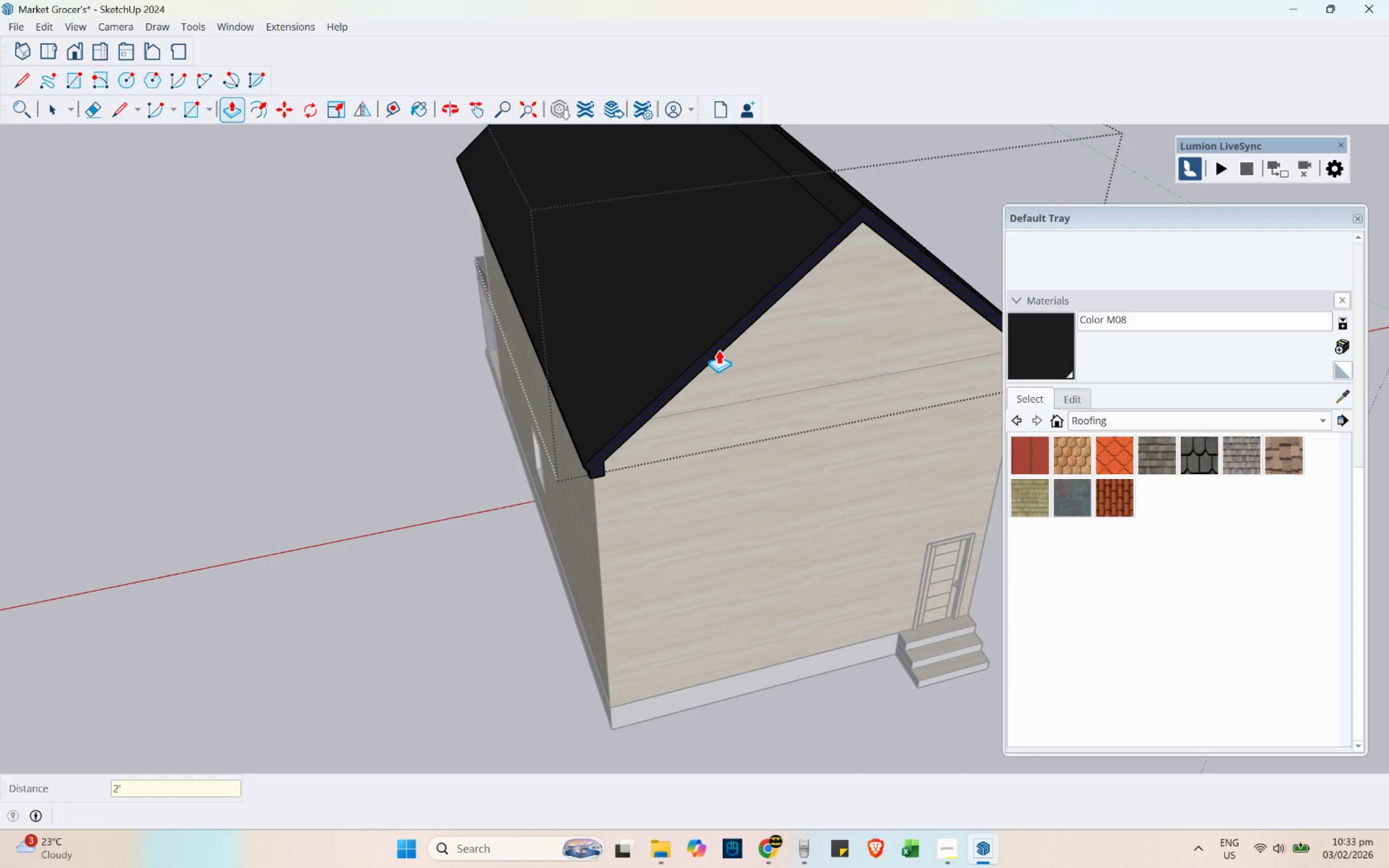 
key(Enter)
 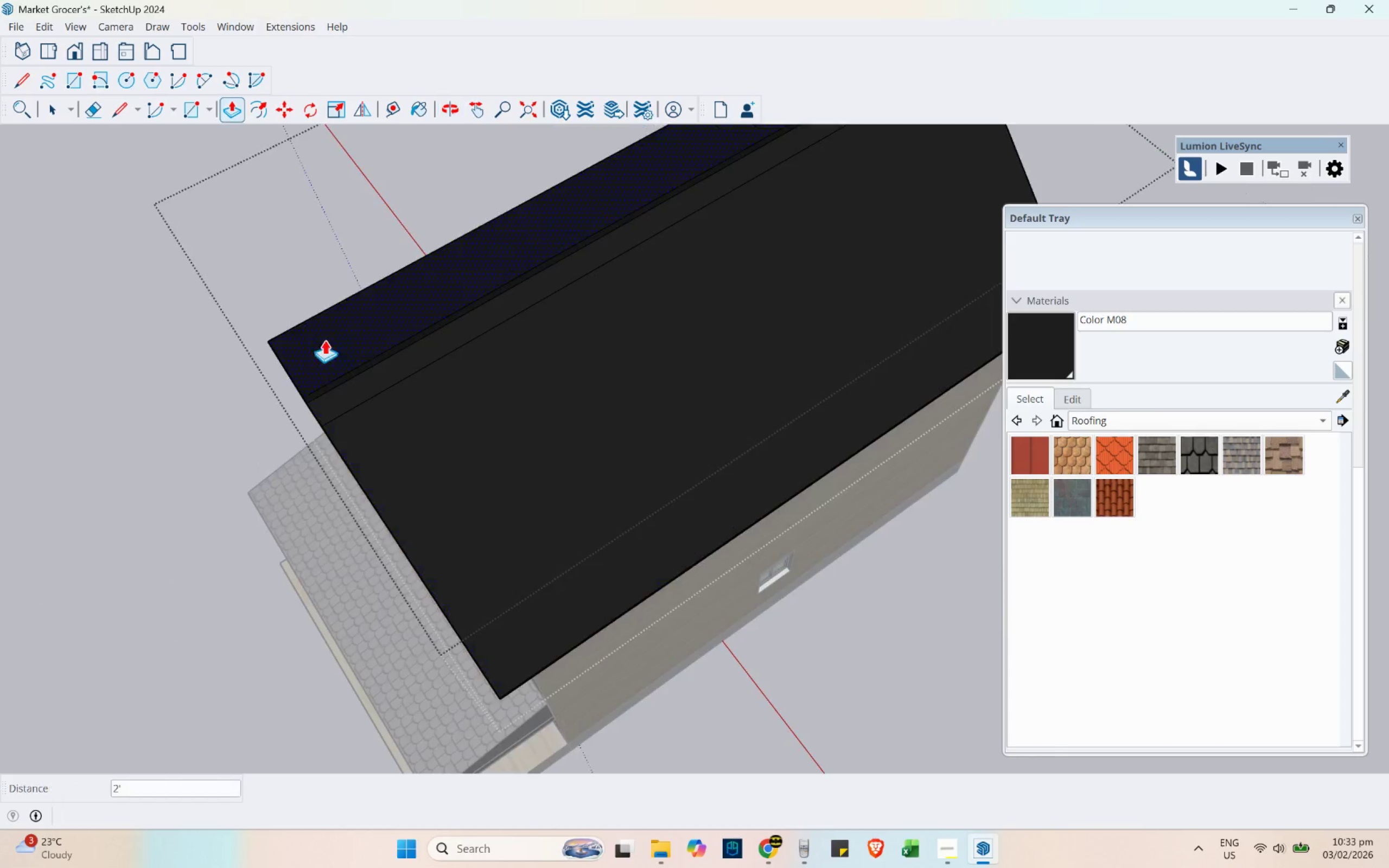 
key(E)
 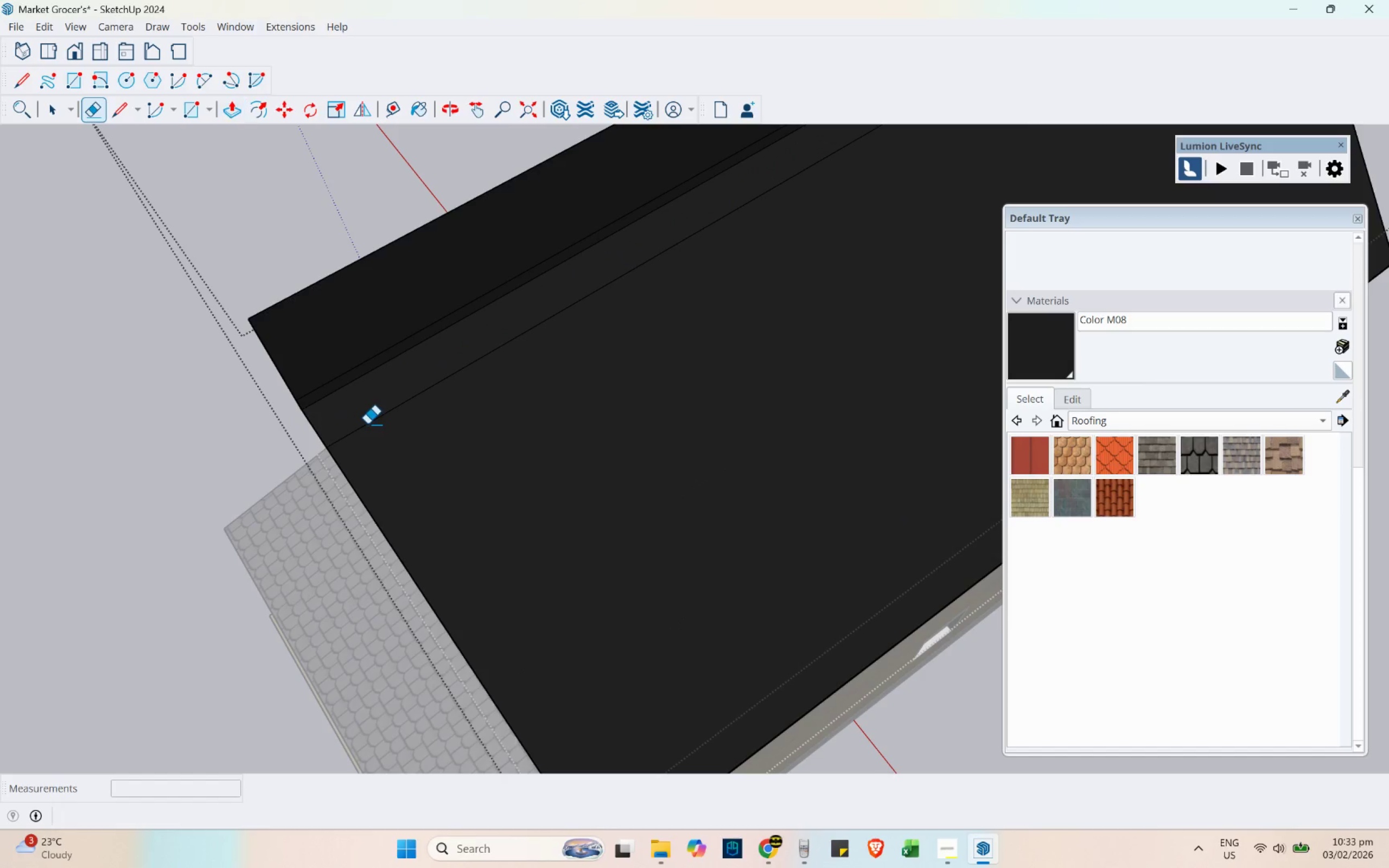 
scroll: coordinate [313, 394], scroll_direction: up, amount: 5.0
 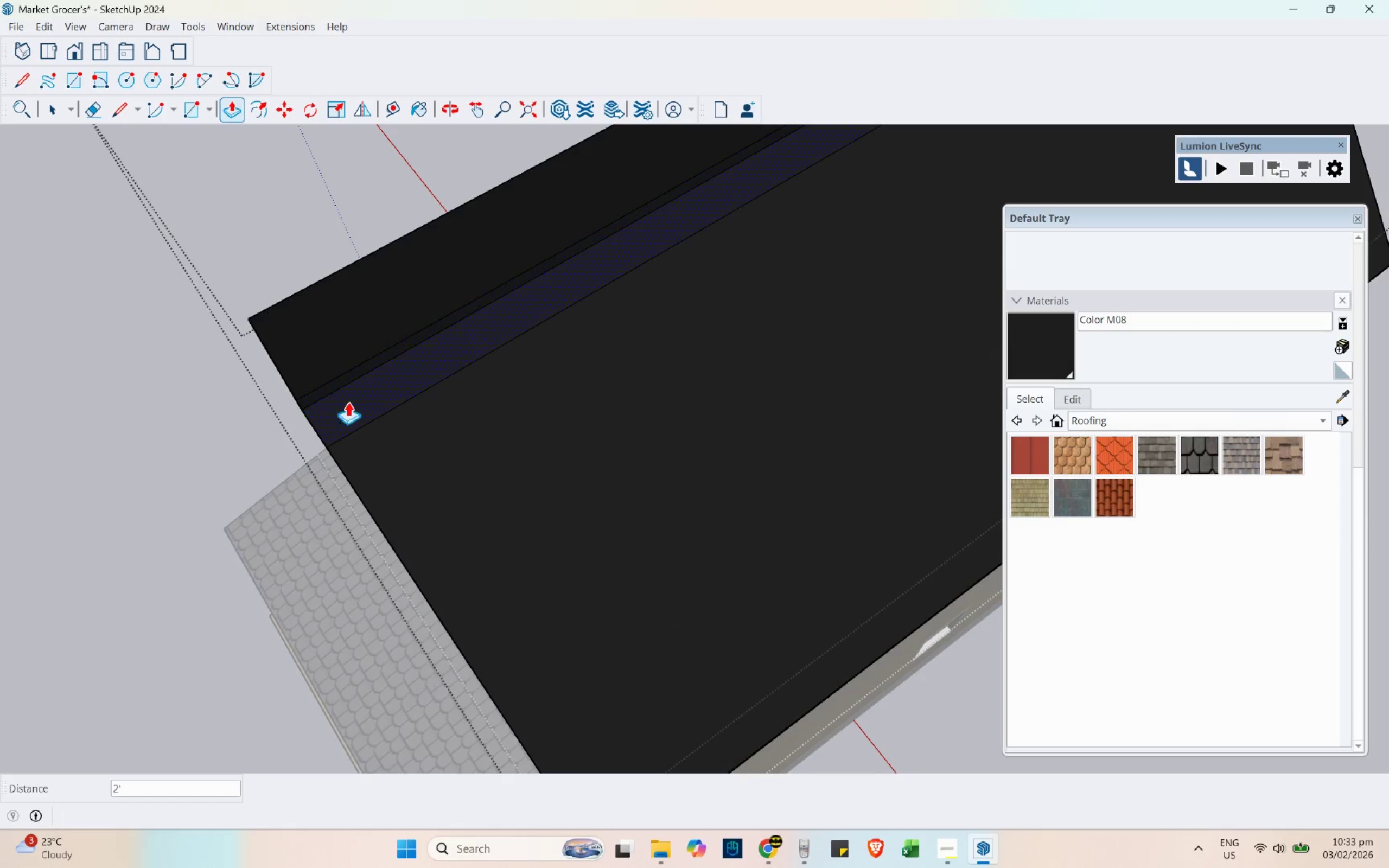 
left_click_drag(start_coordinate=[367, 424], to_coordinate=[373, 430])
 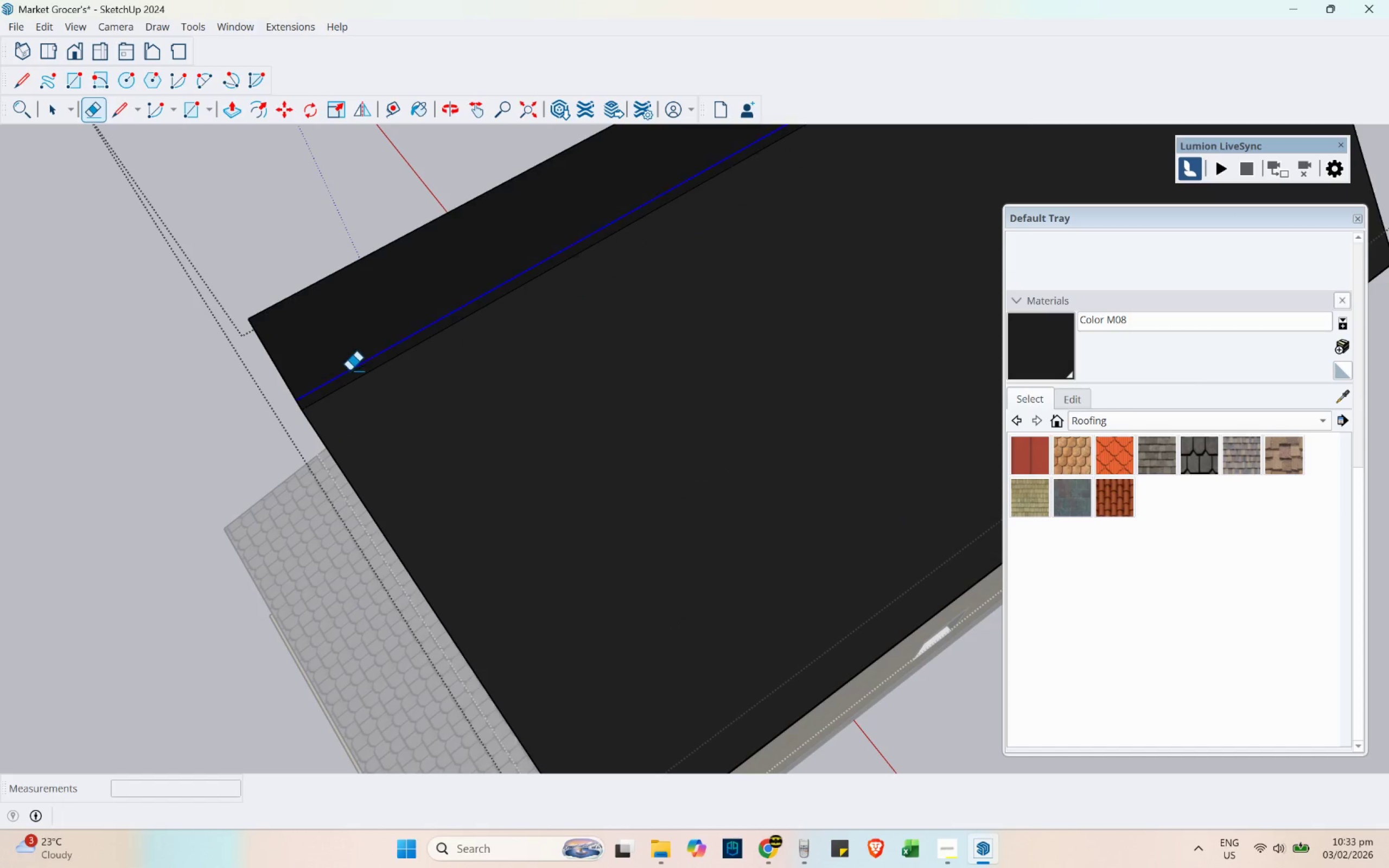 
scroll: coordinate [438, 241], scroll_direction: down, amount: 4.0
 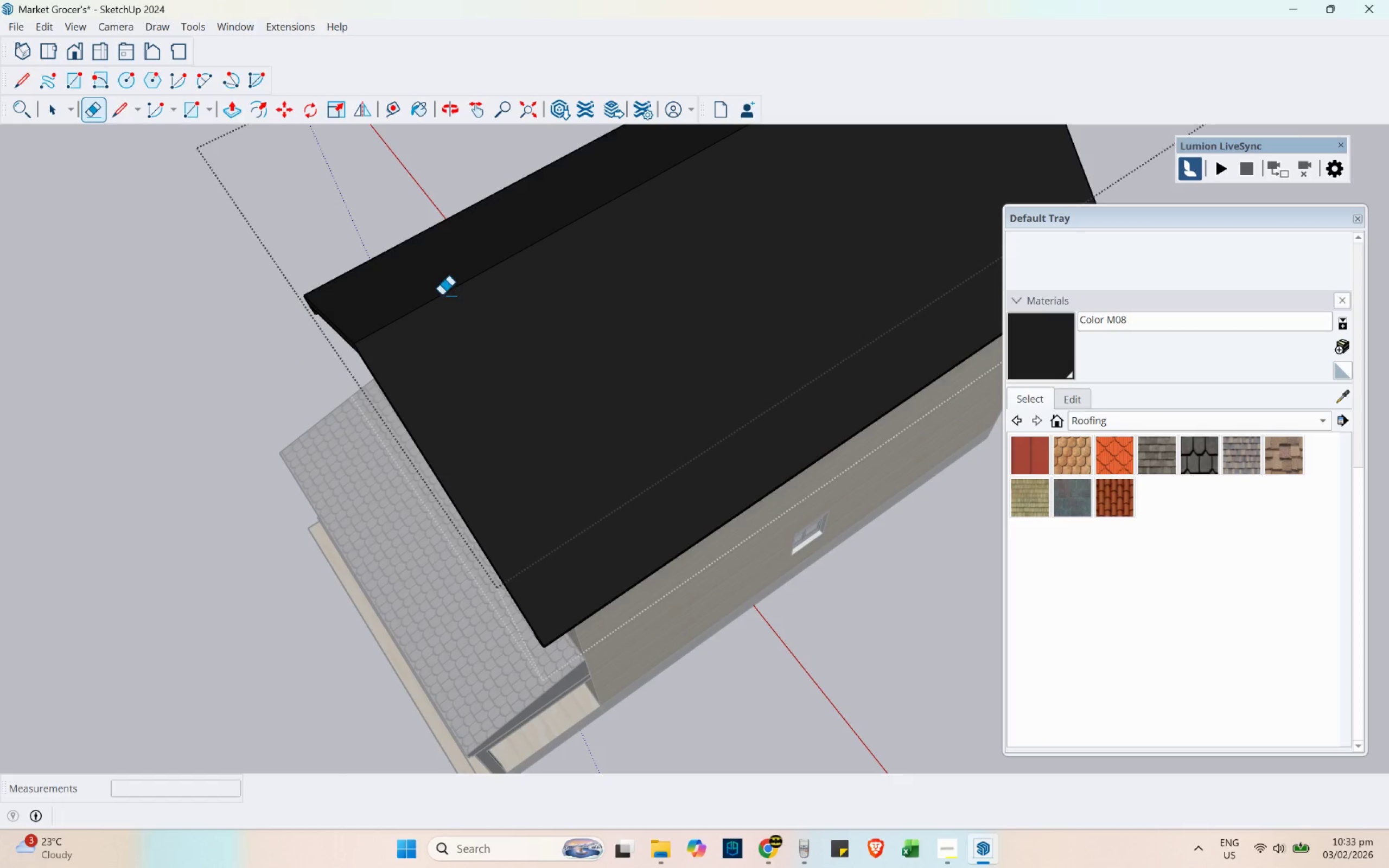 
key(N)
 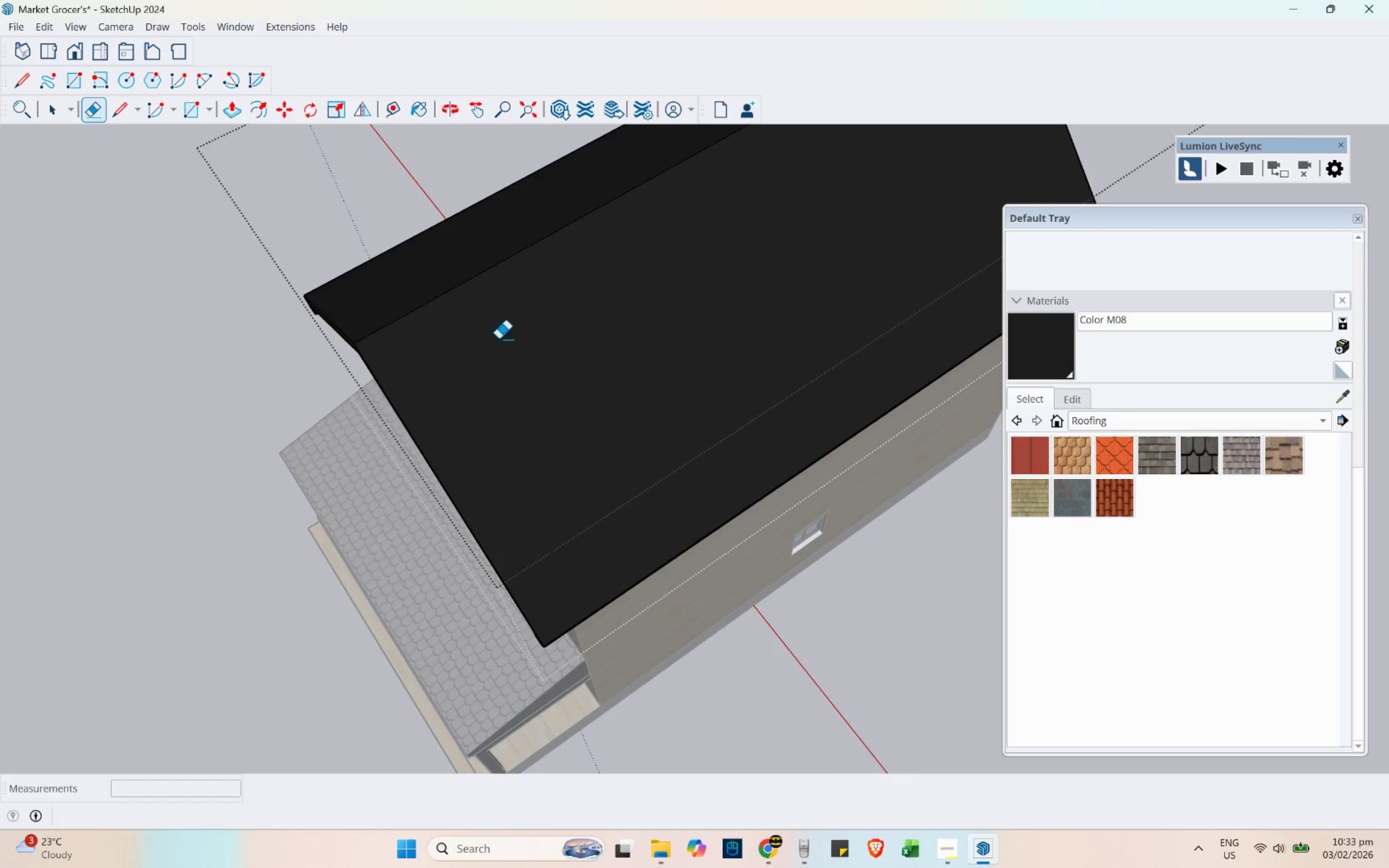 
scroll: coordinate [553, 350], scroll_direction: down, amount: 1.0
 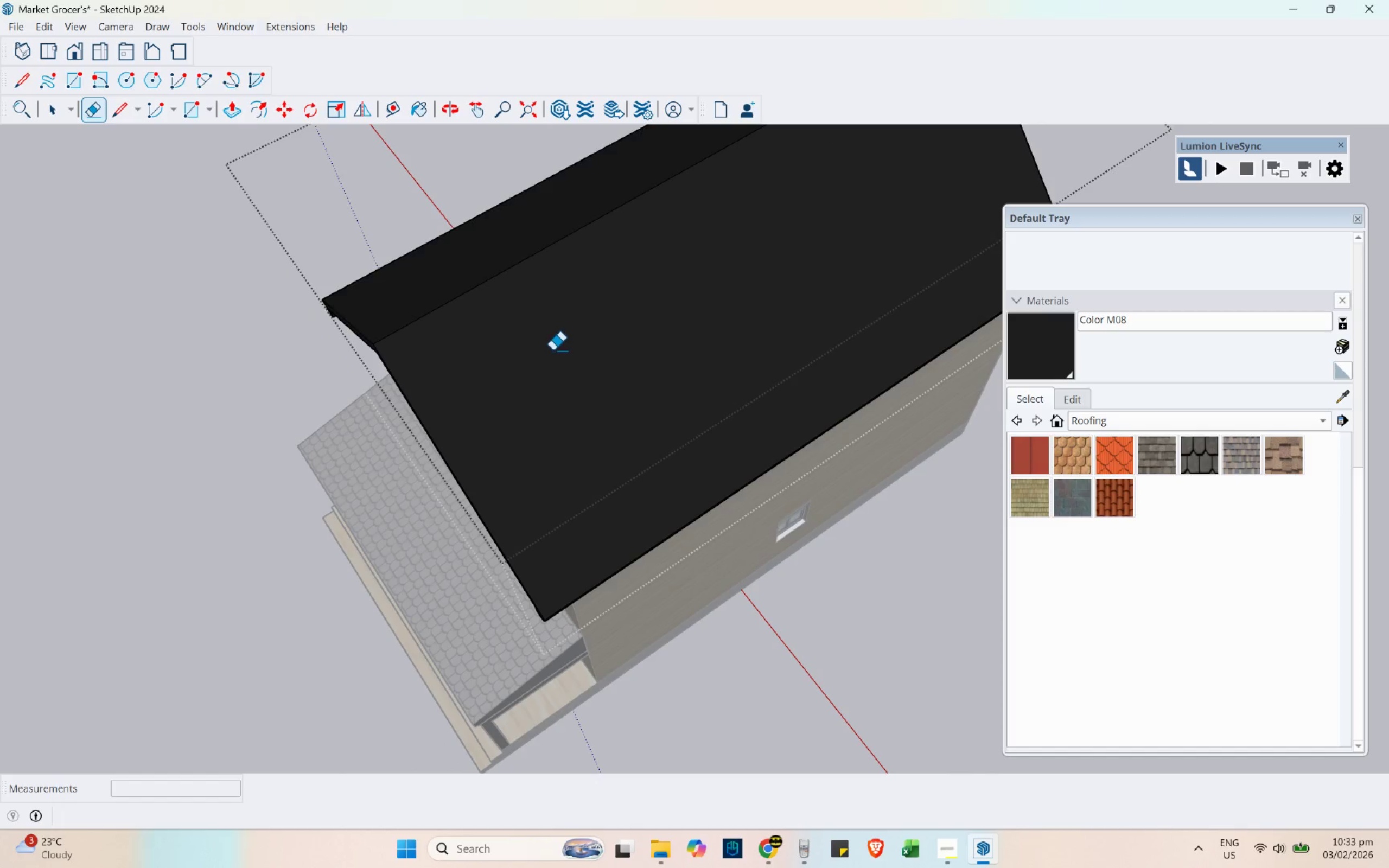 
key(B)
 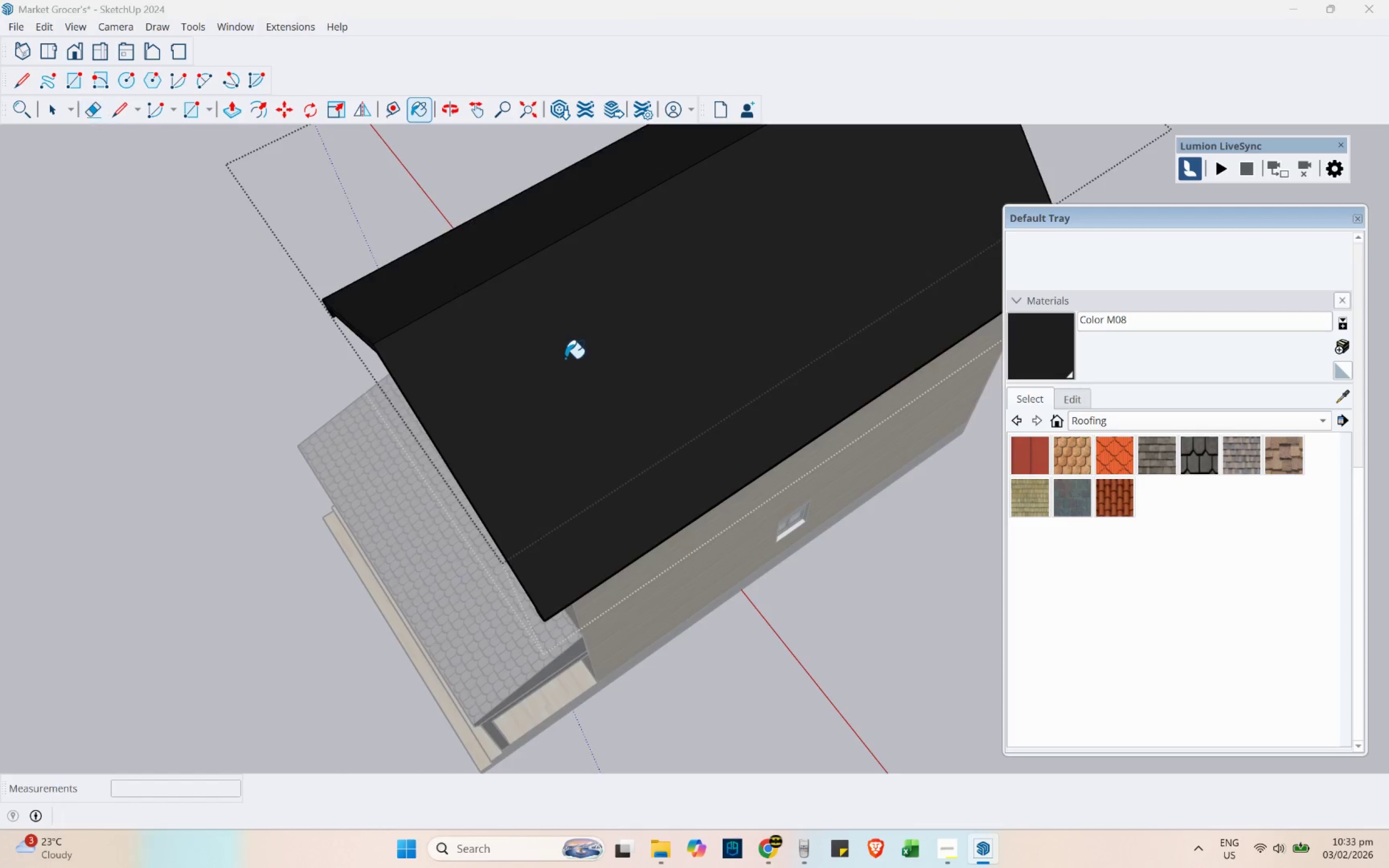 
hold_key(key=AltLeft, duration=0.36)
 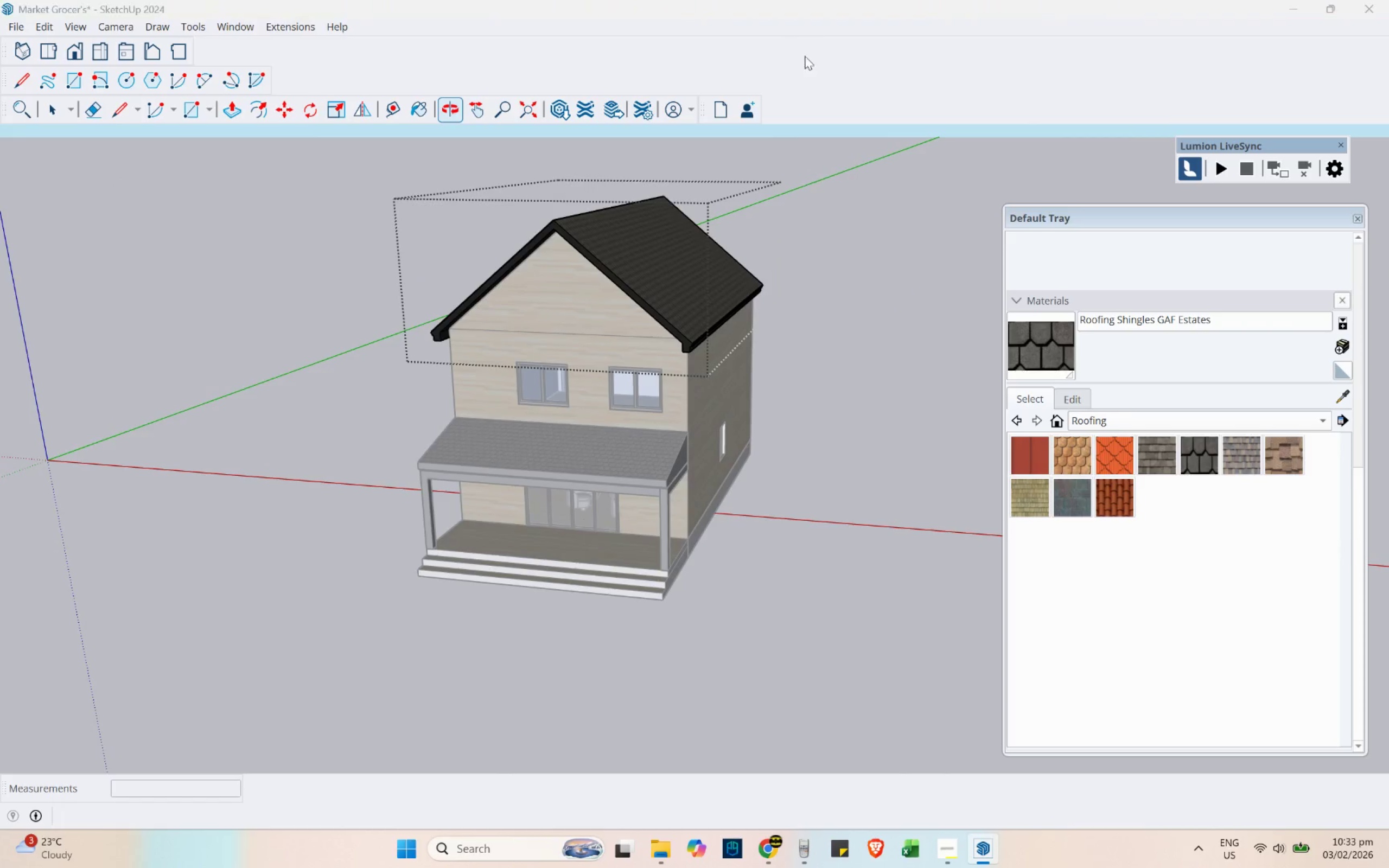 
scroll: coordinate [581, 352], scroll_direction: down, amount: 6.0
 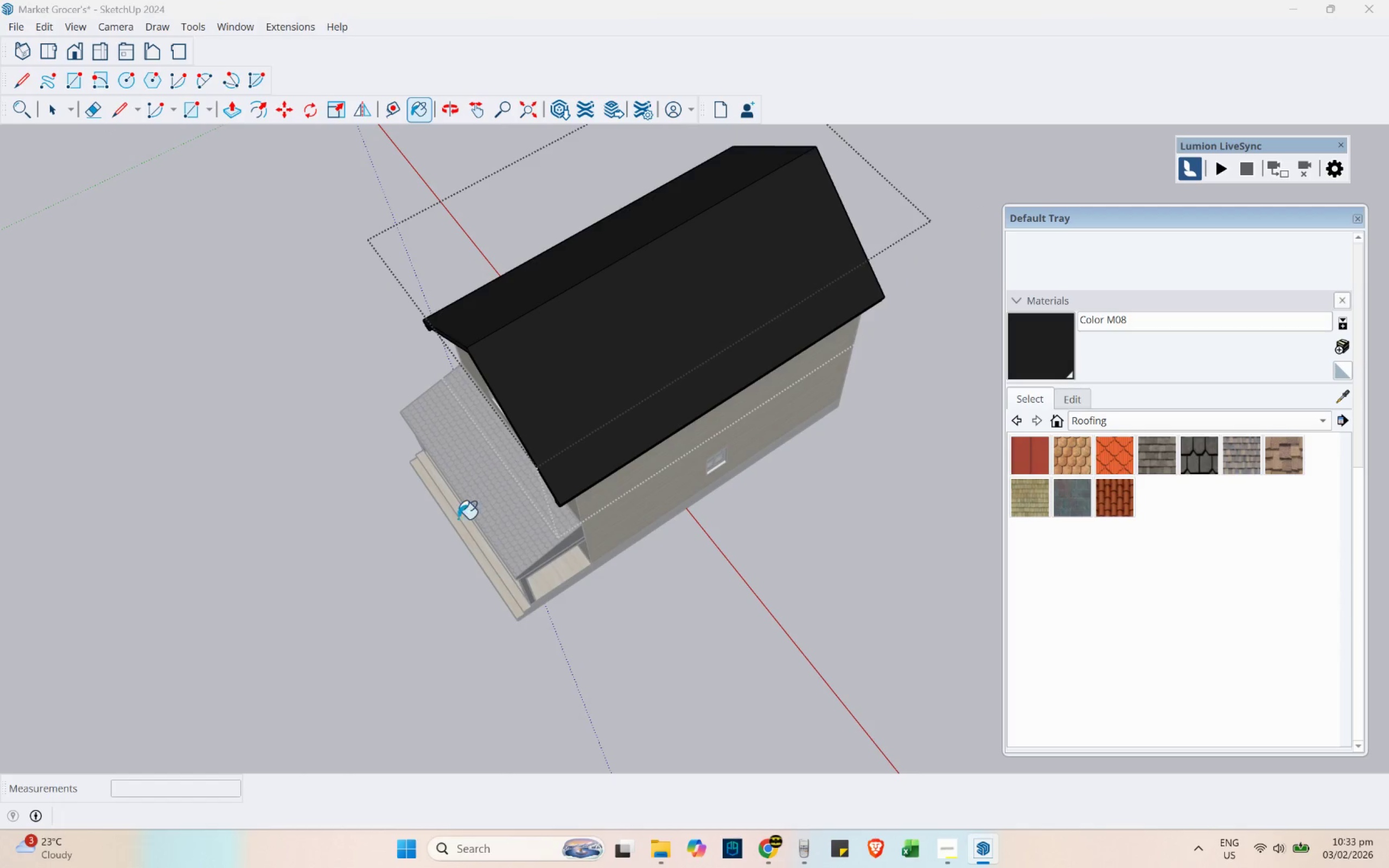 
scroll: coordinate [719, 304], scroll_direction: up, amount: 5.0
 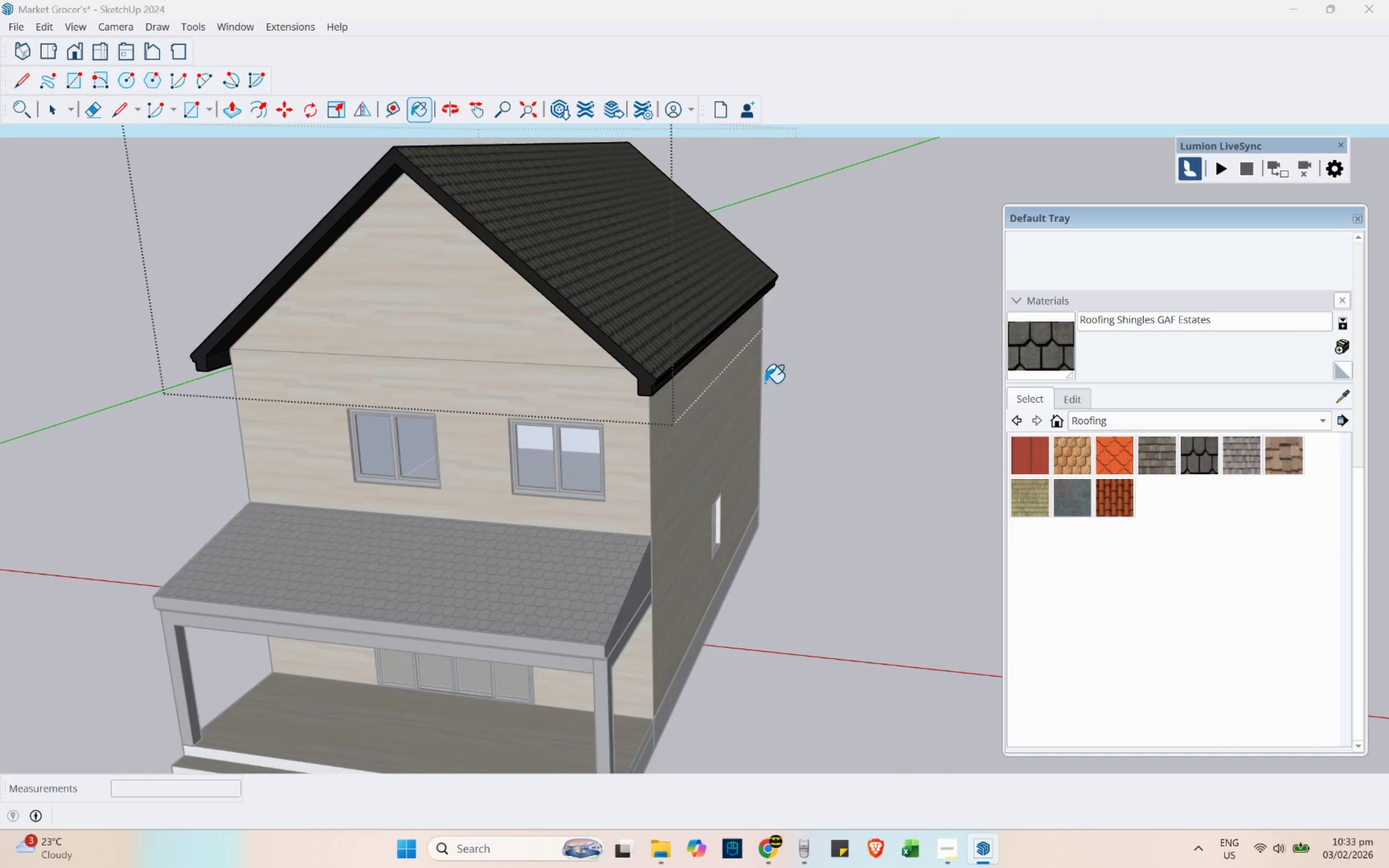 
scroll: coordinate [639, 297], scroll_direction: down, amount: 3.0
 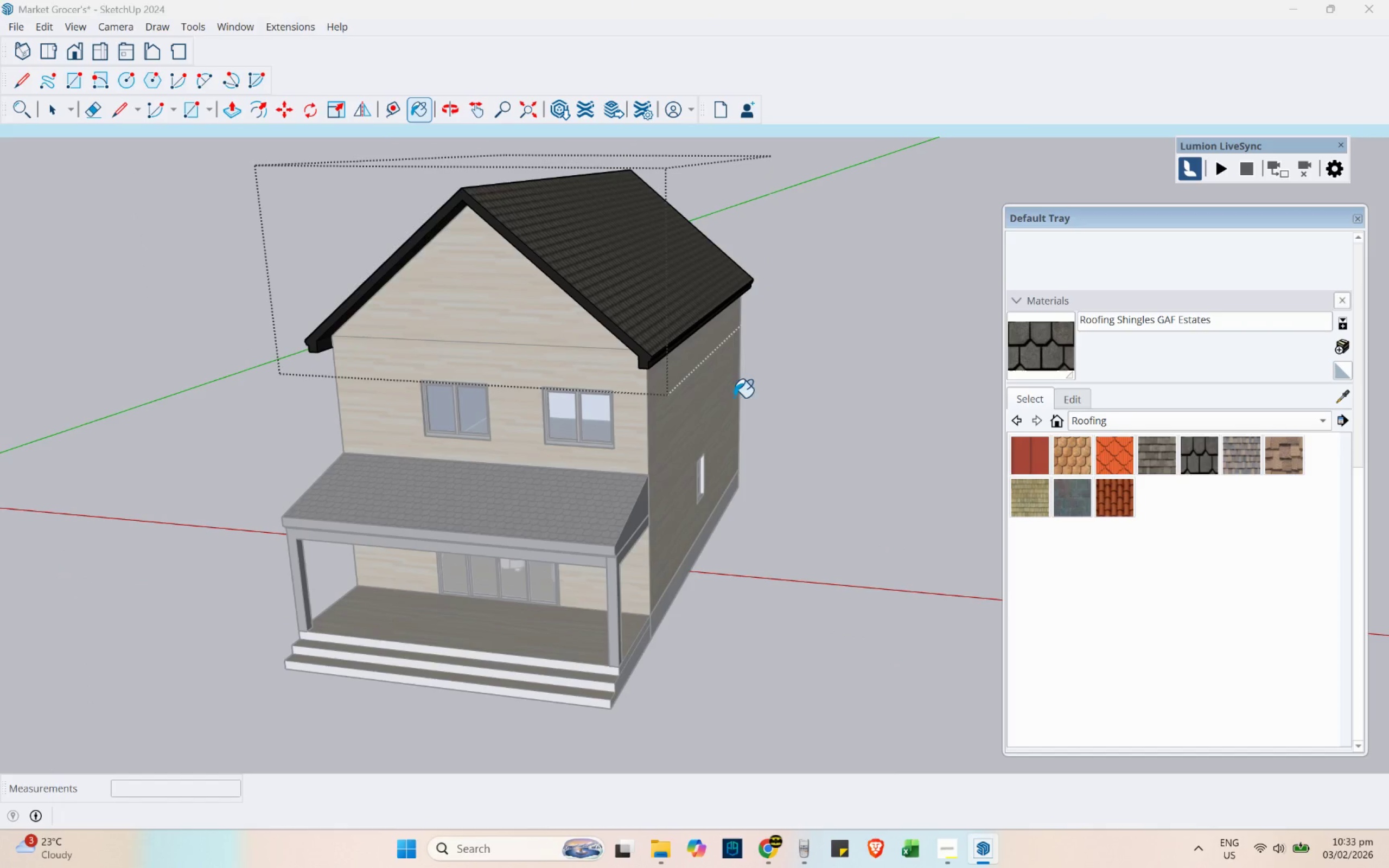 
key(Space)
 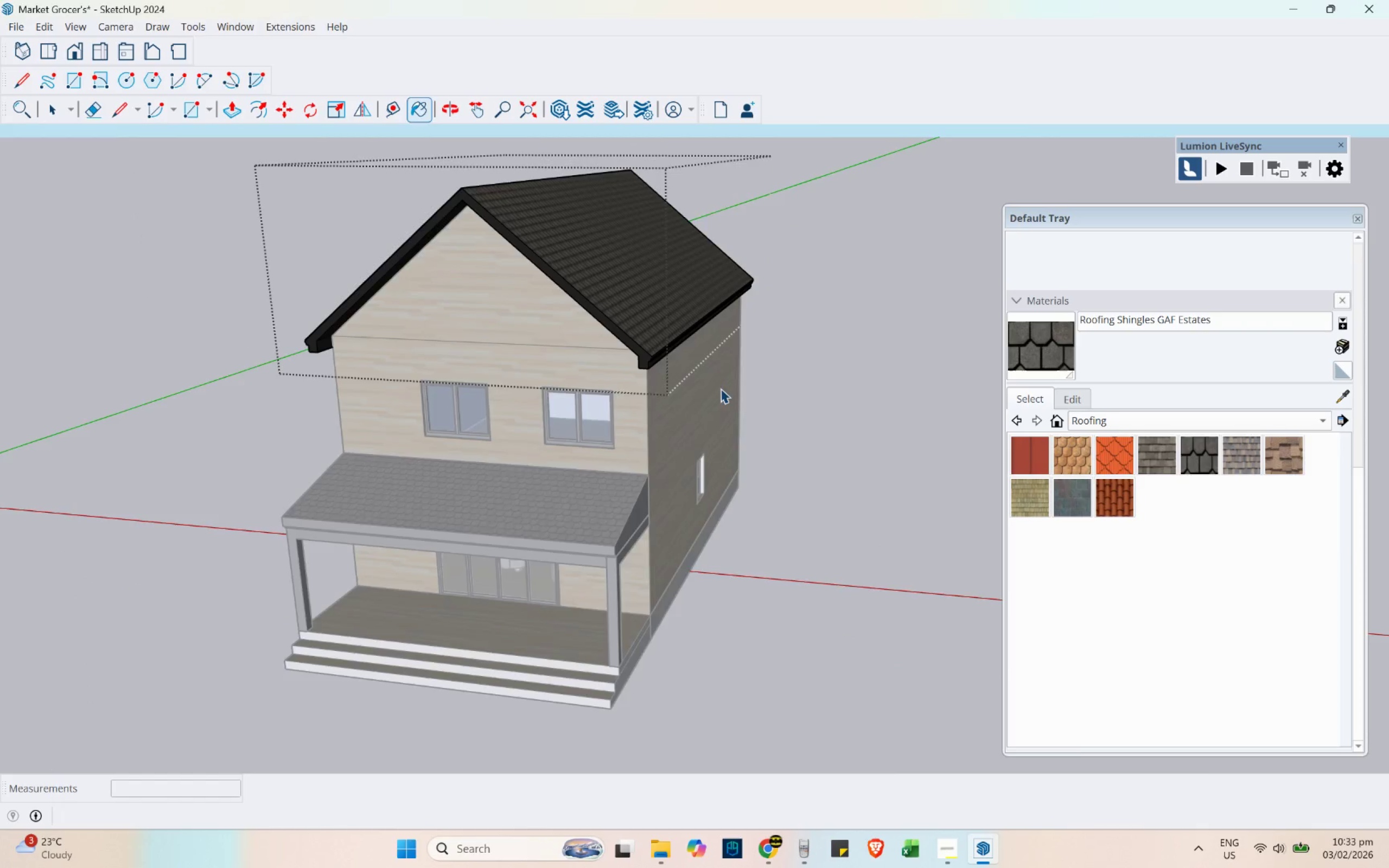 
key(Escape)
 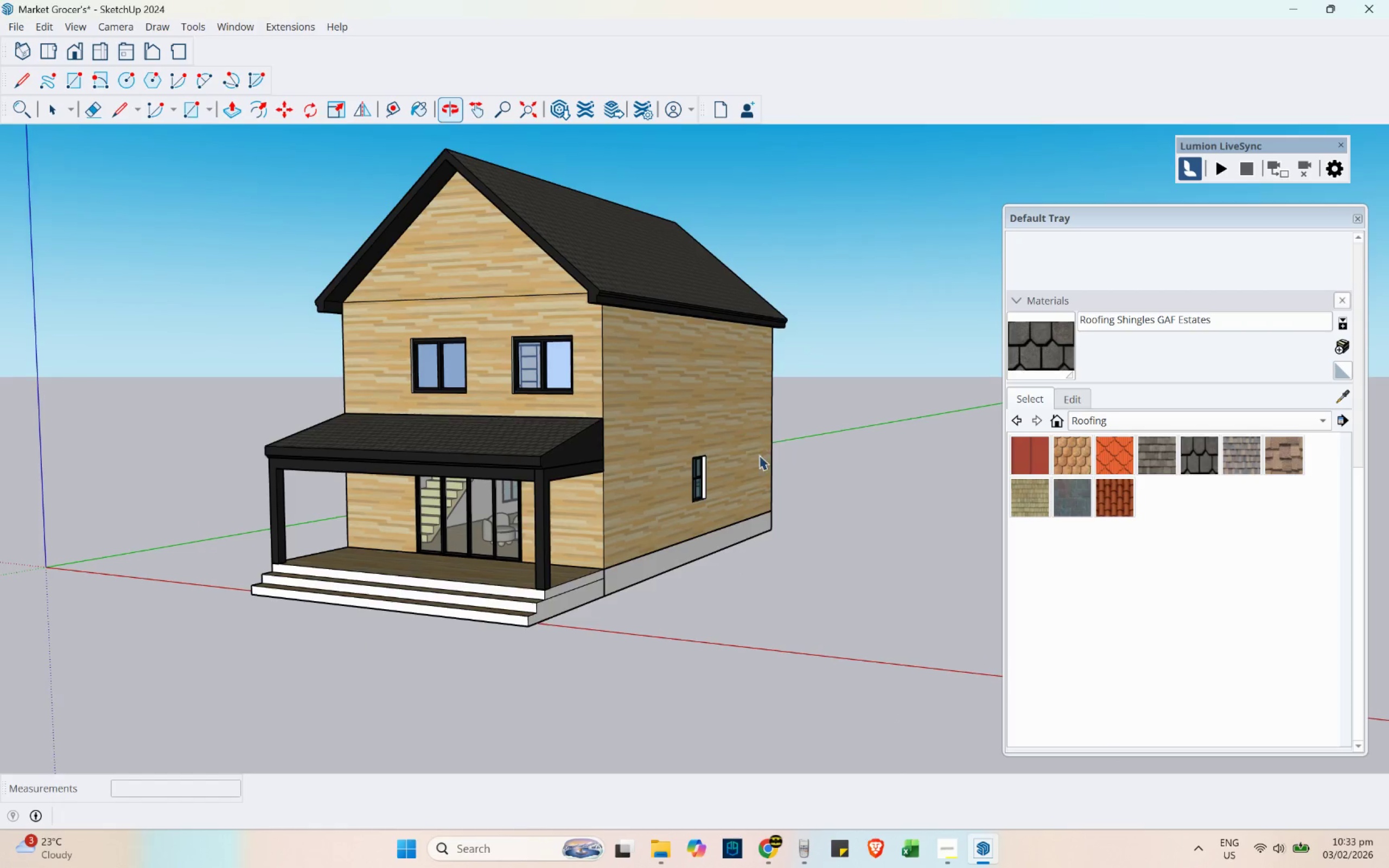 
key(Control+ControlLeft)
 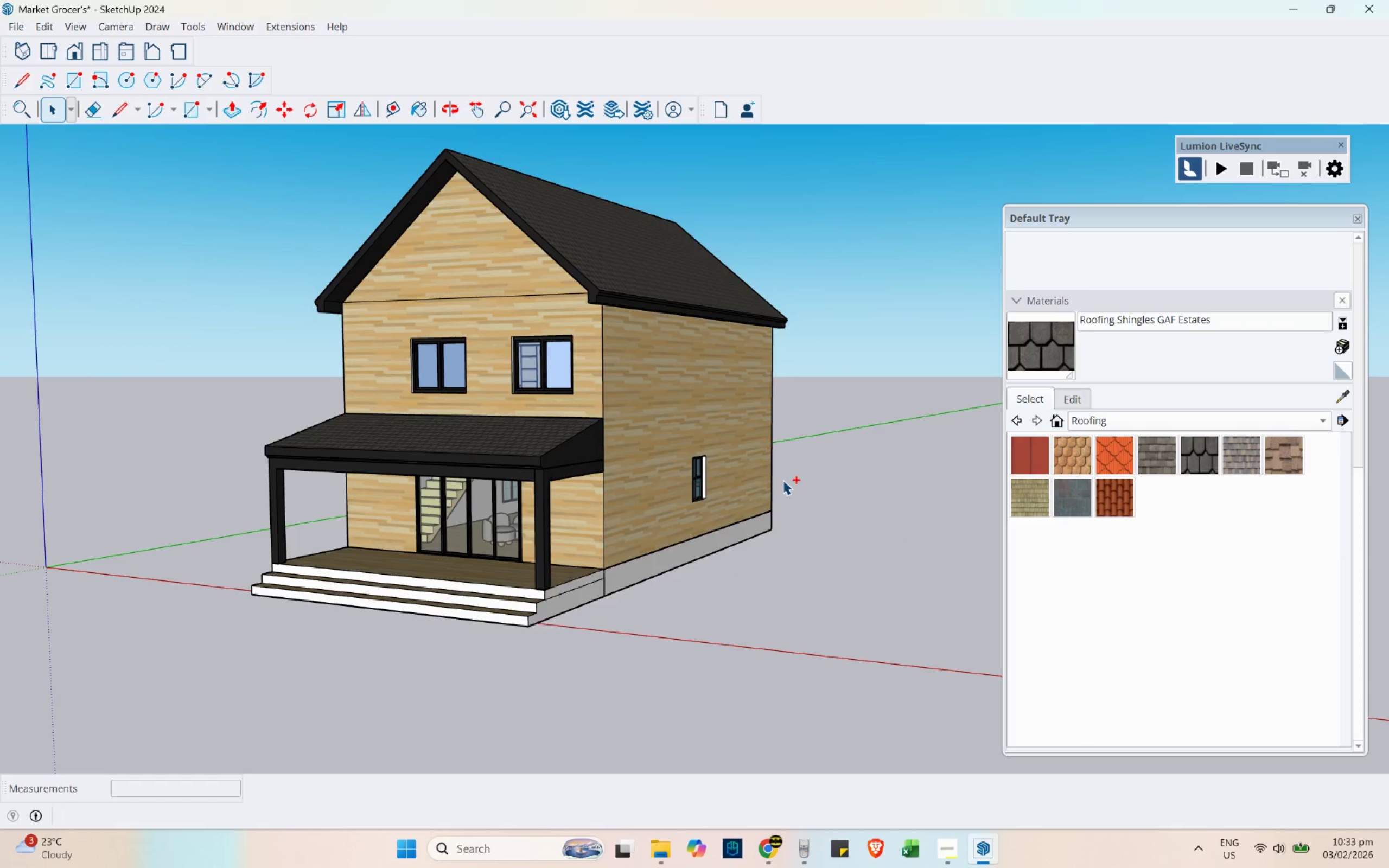 
key(Control+S)
 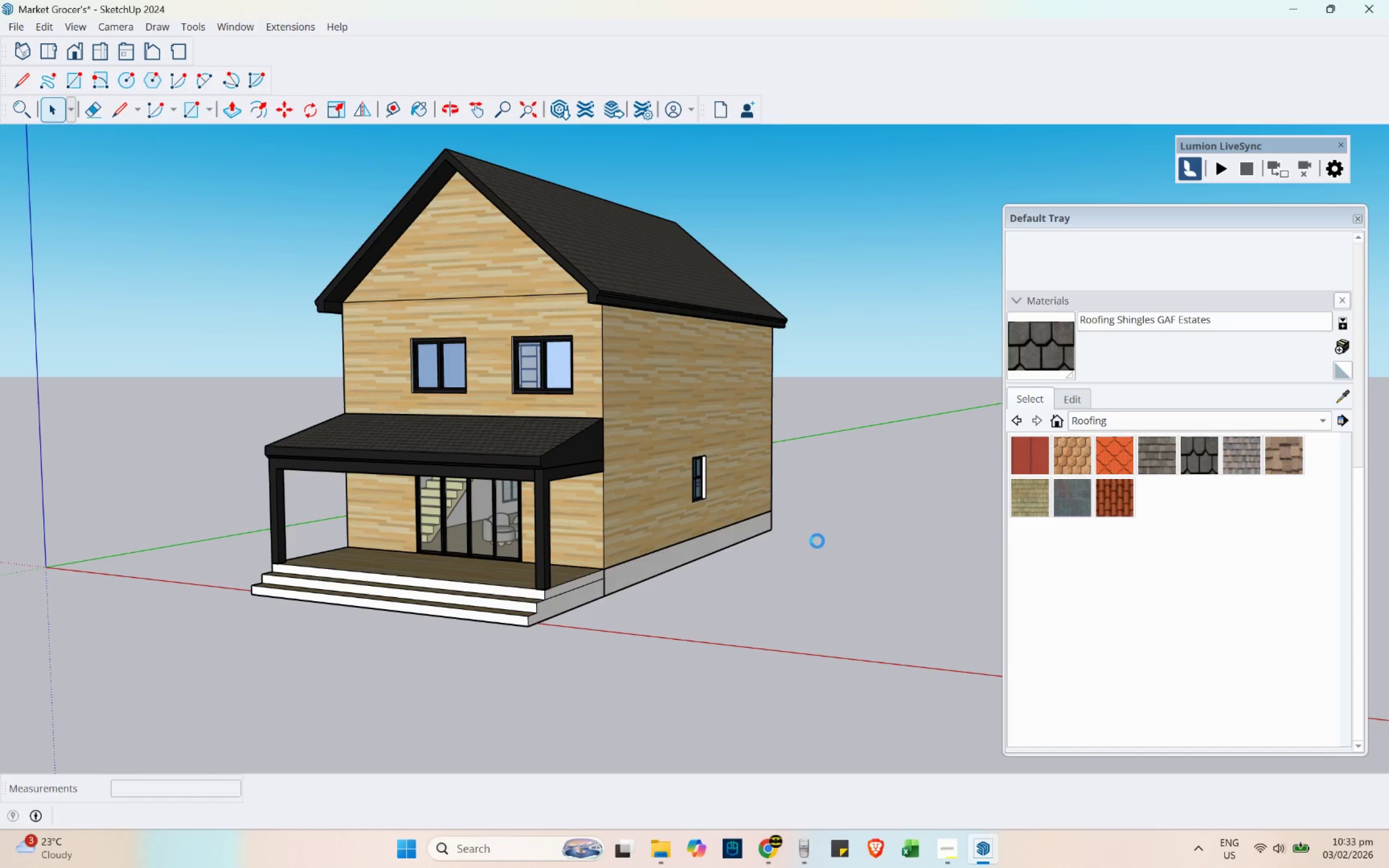 
key(Alt+Tab)